 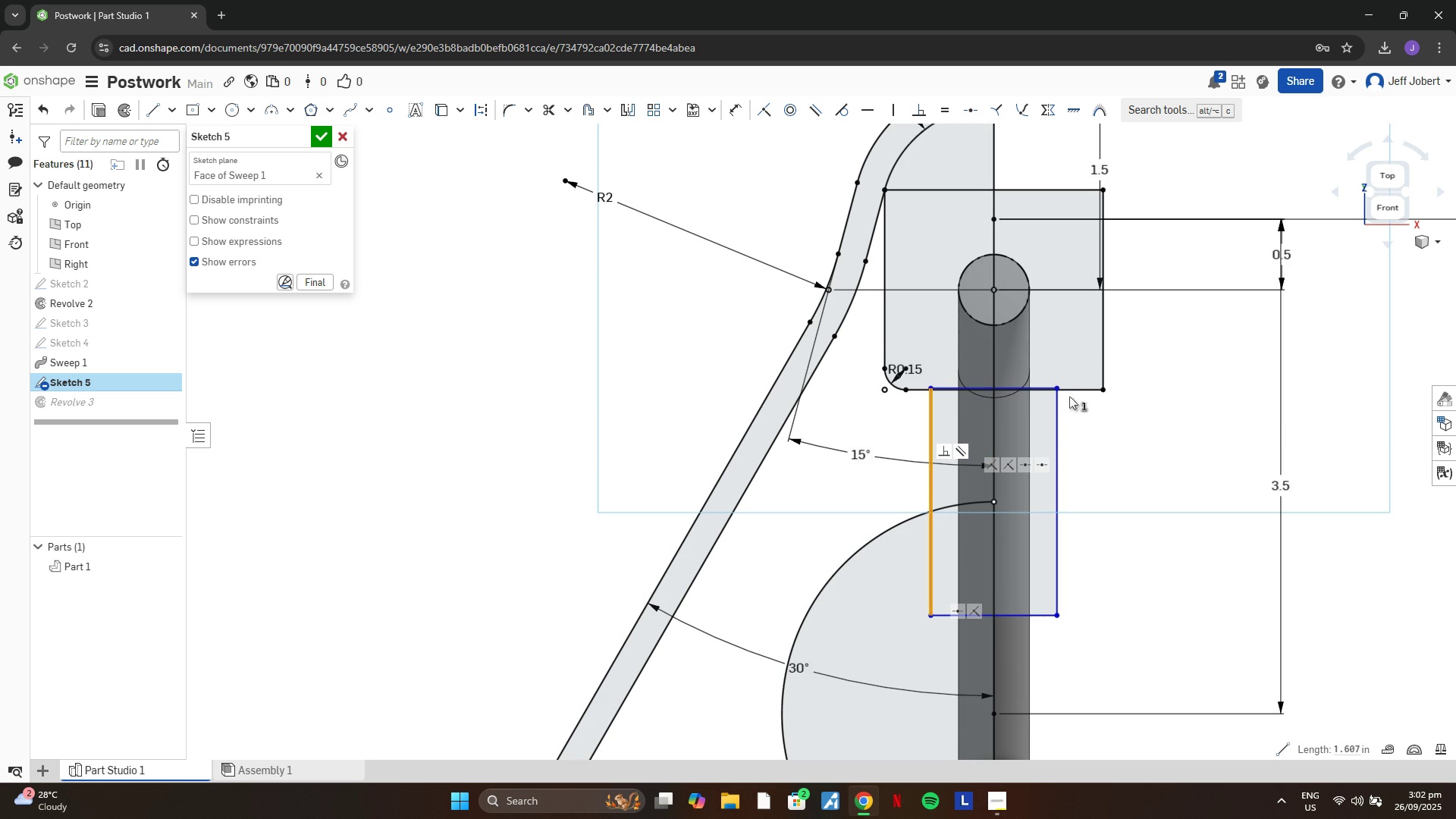 
left_click([1044, 384])
 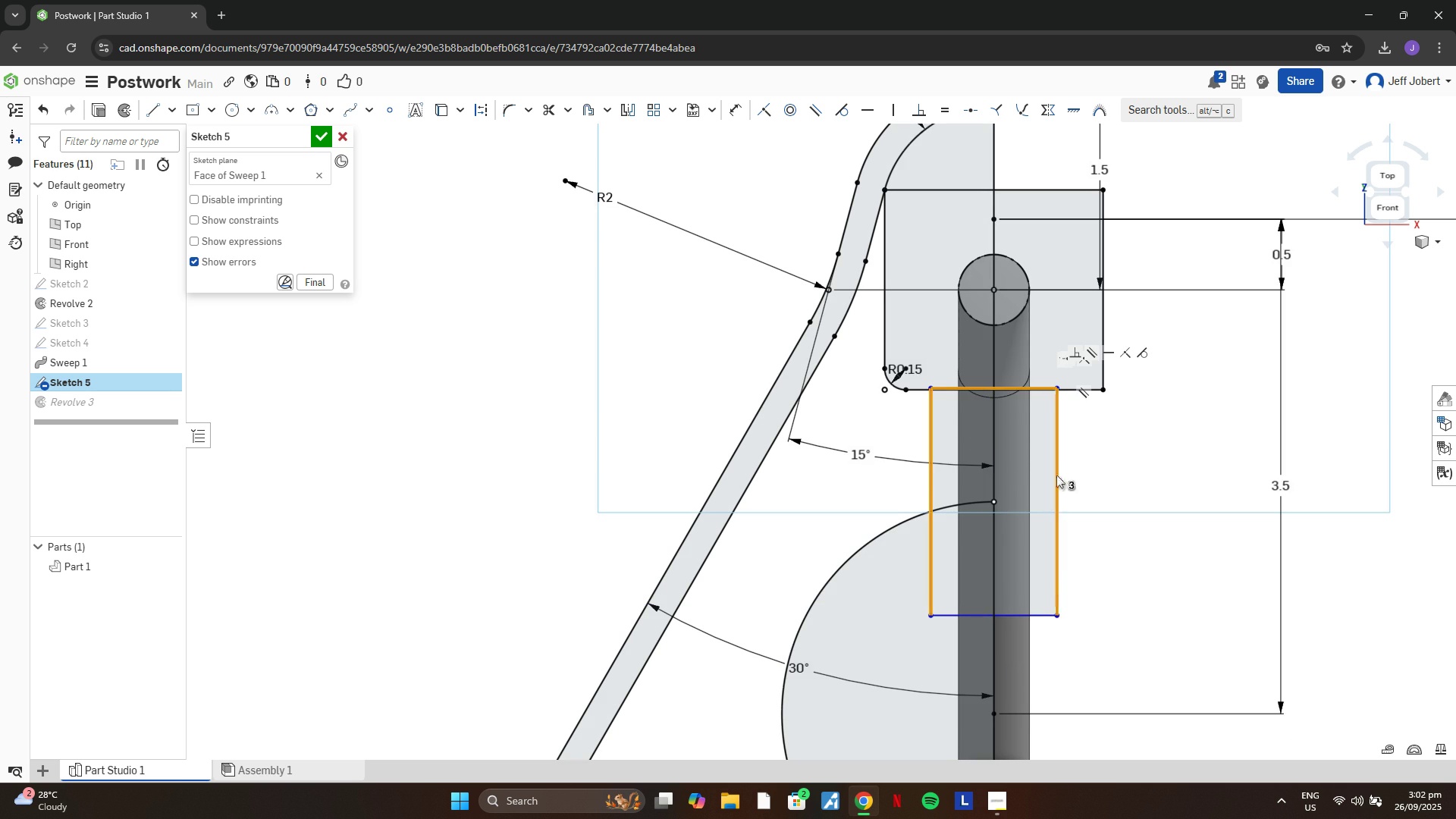 
left_click([1059, 422])
 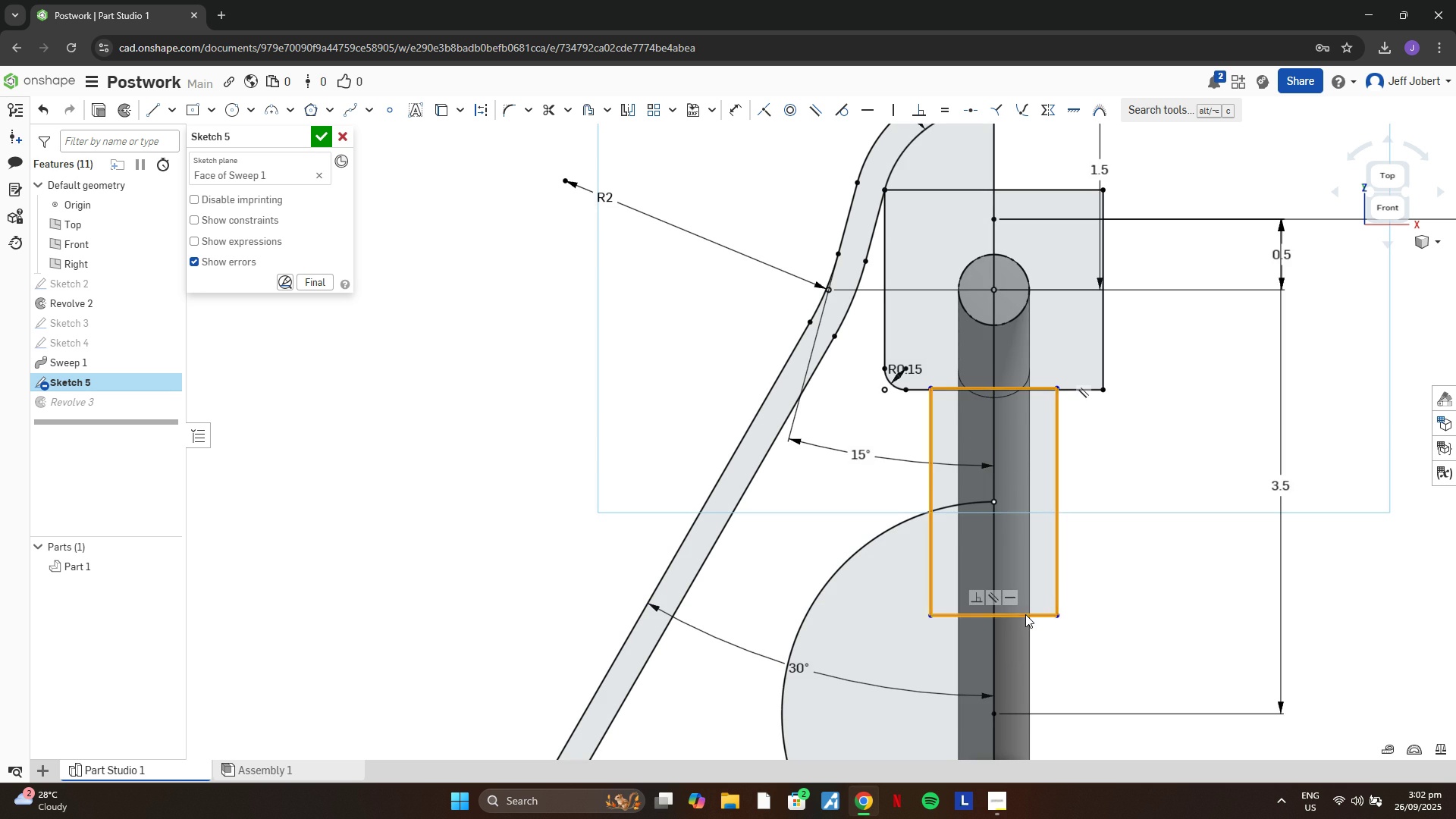 
left_click([1025, 614])
 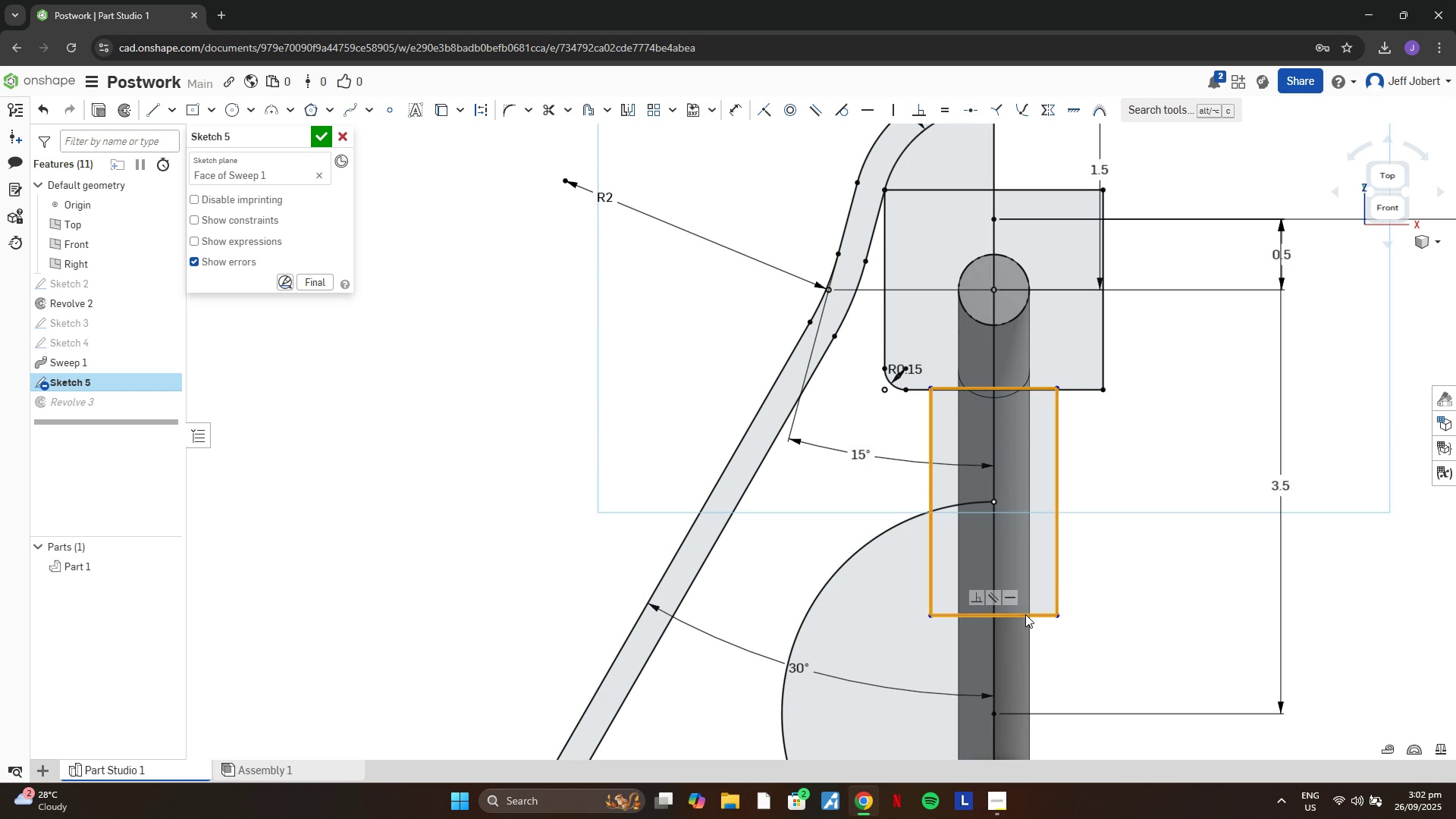 
key(Delete)
 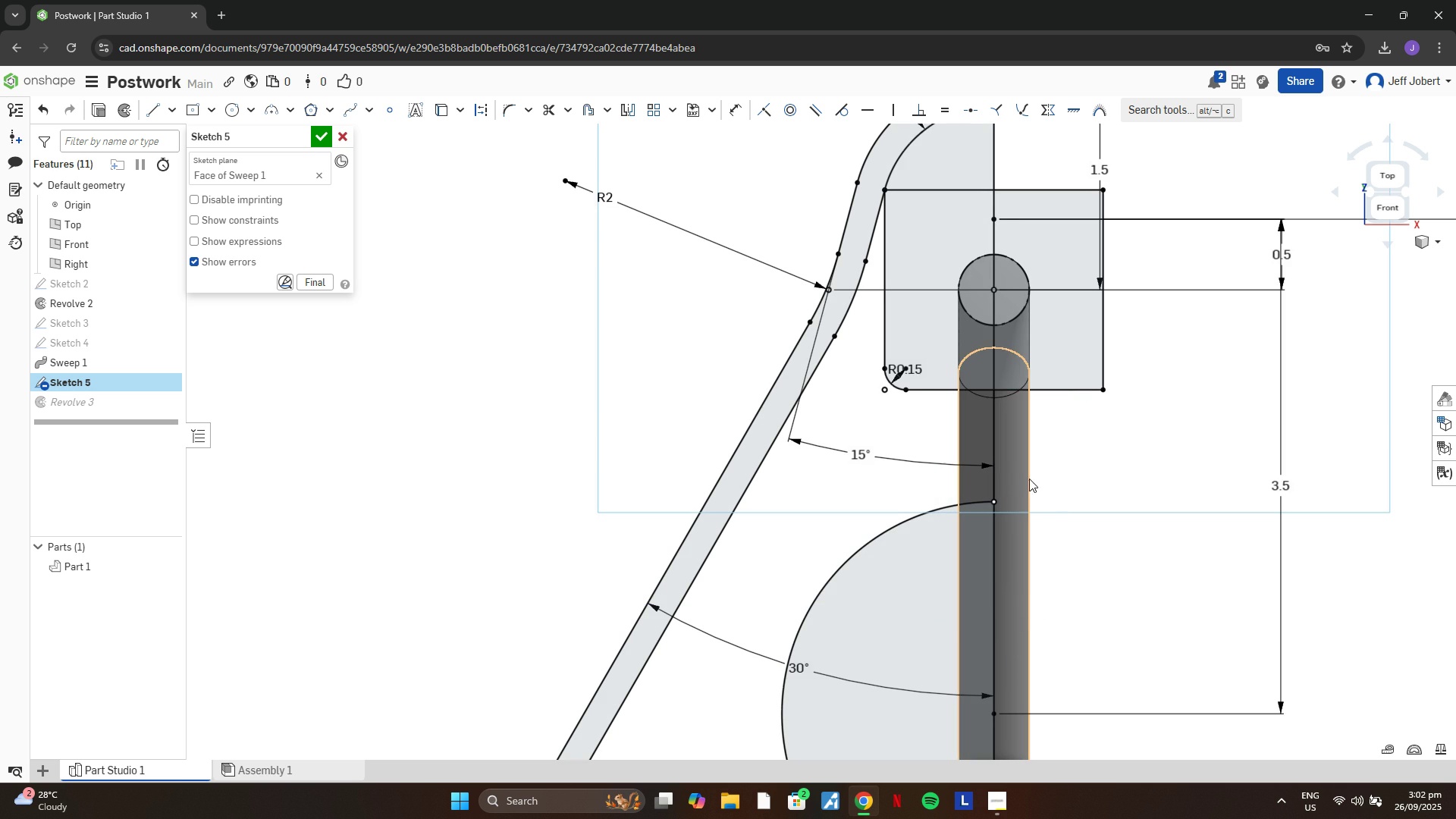 
key(R)
 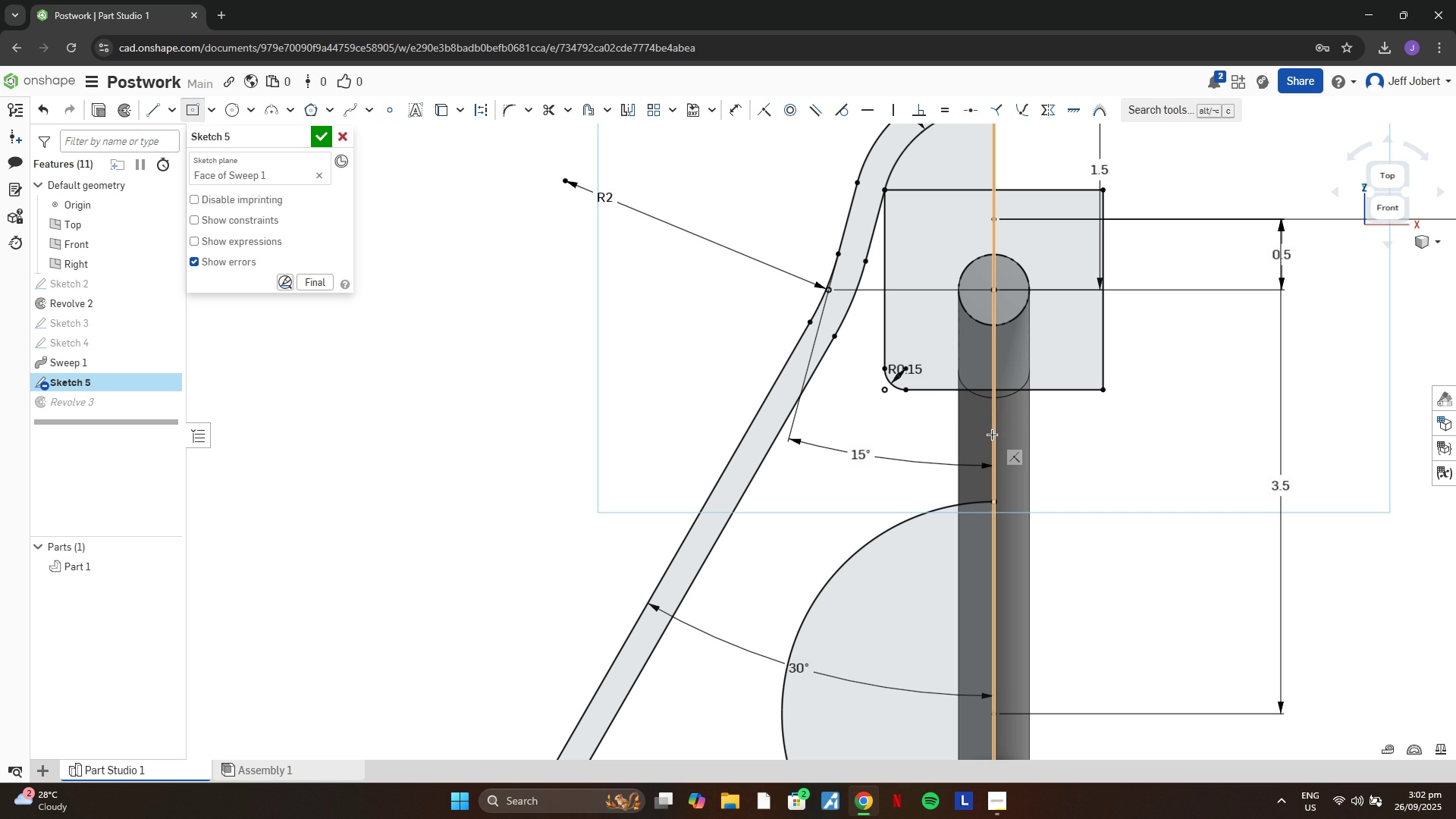 
left_click([992, 435])
 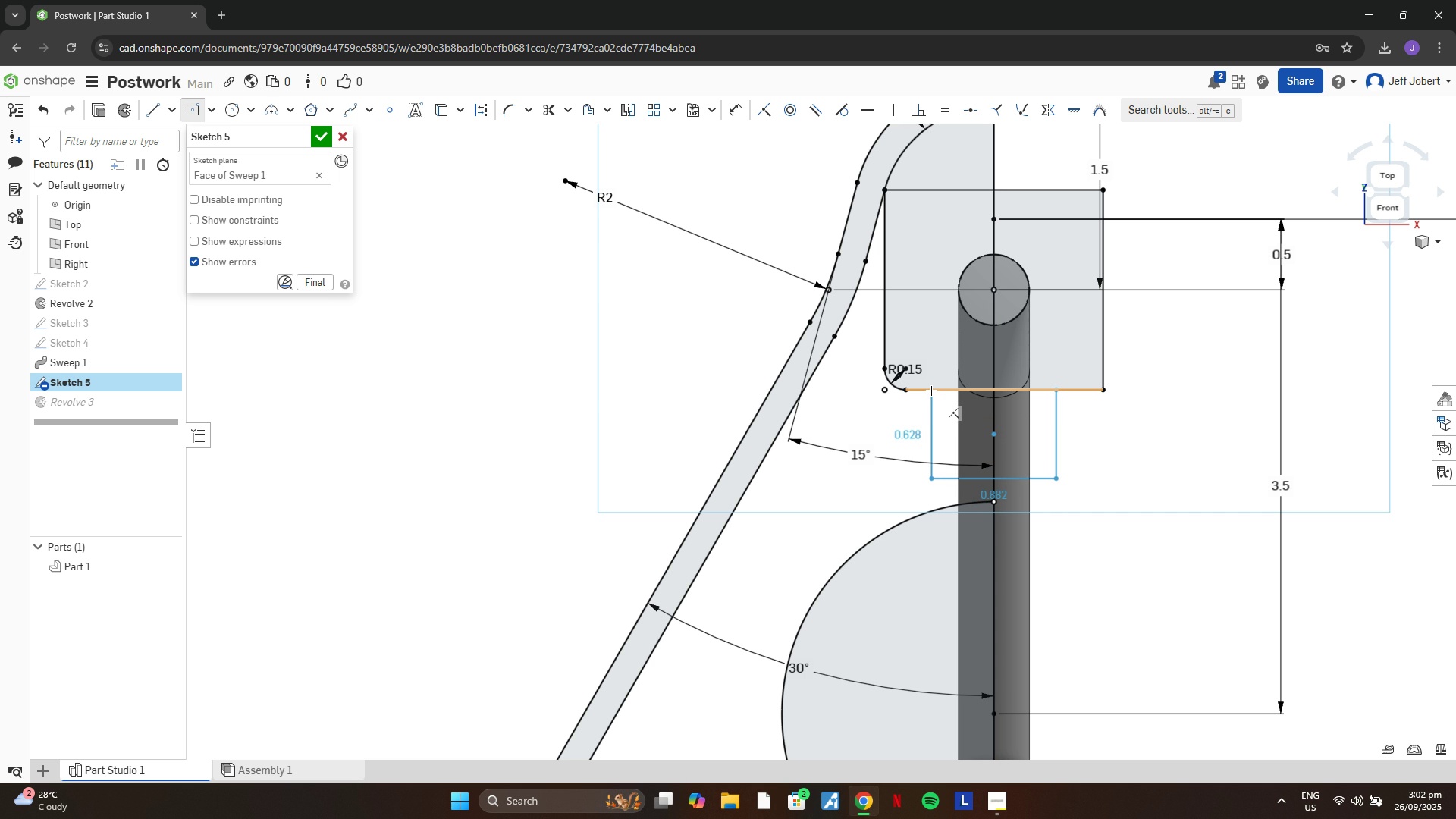 
wait(6.66)
 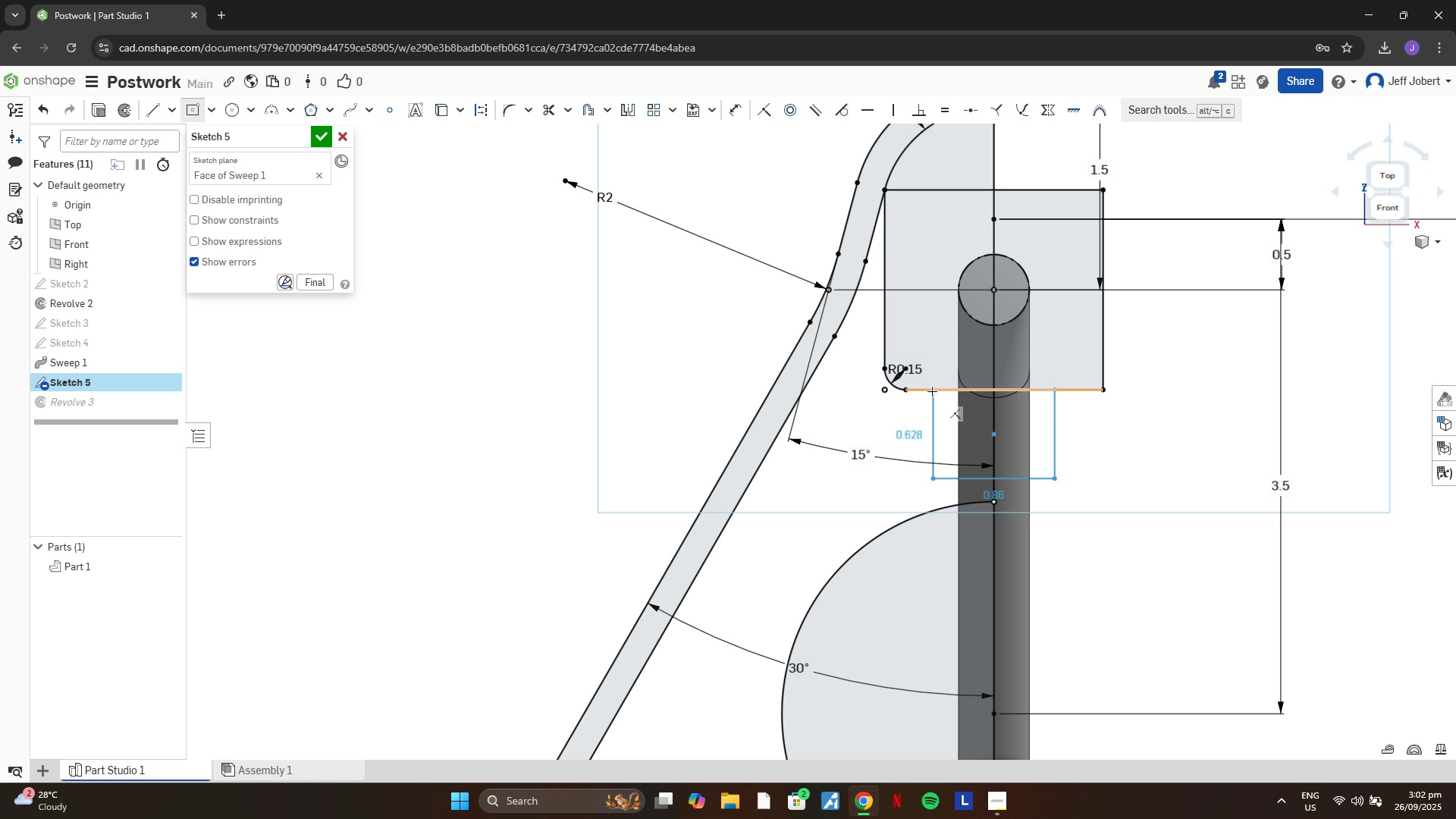 
left_click([931, 391])
 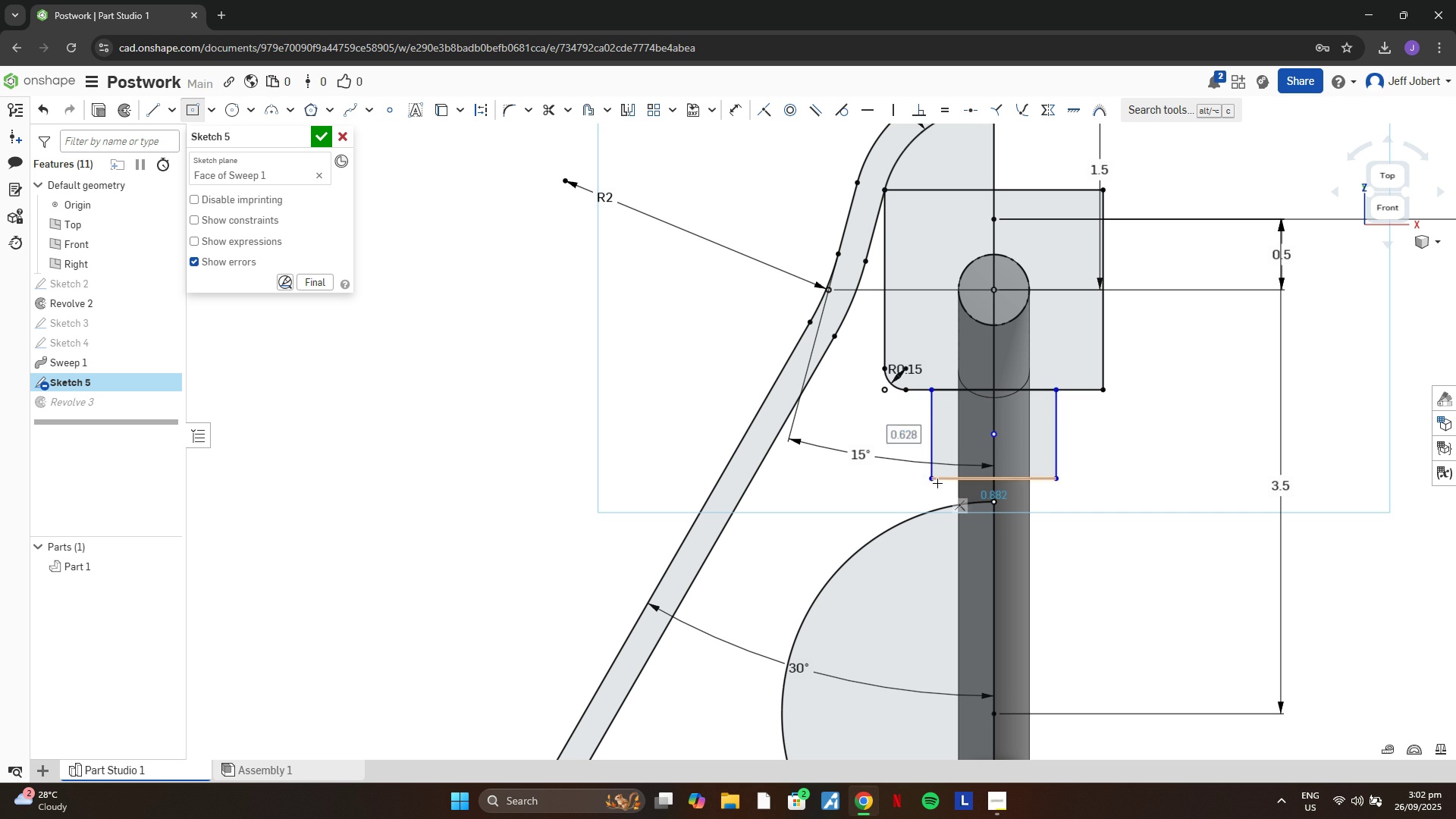 
key(Escape)
 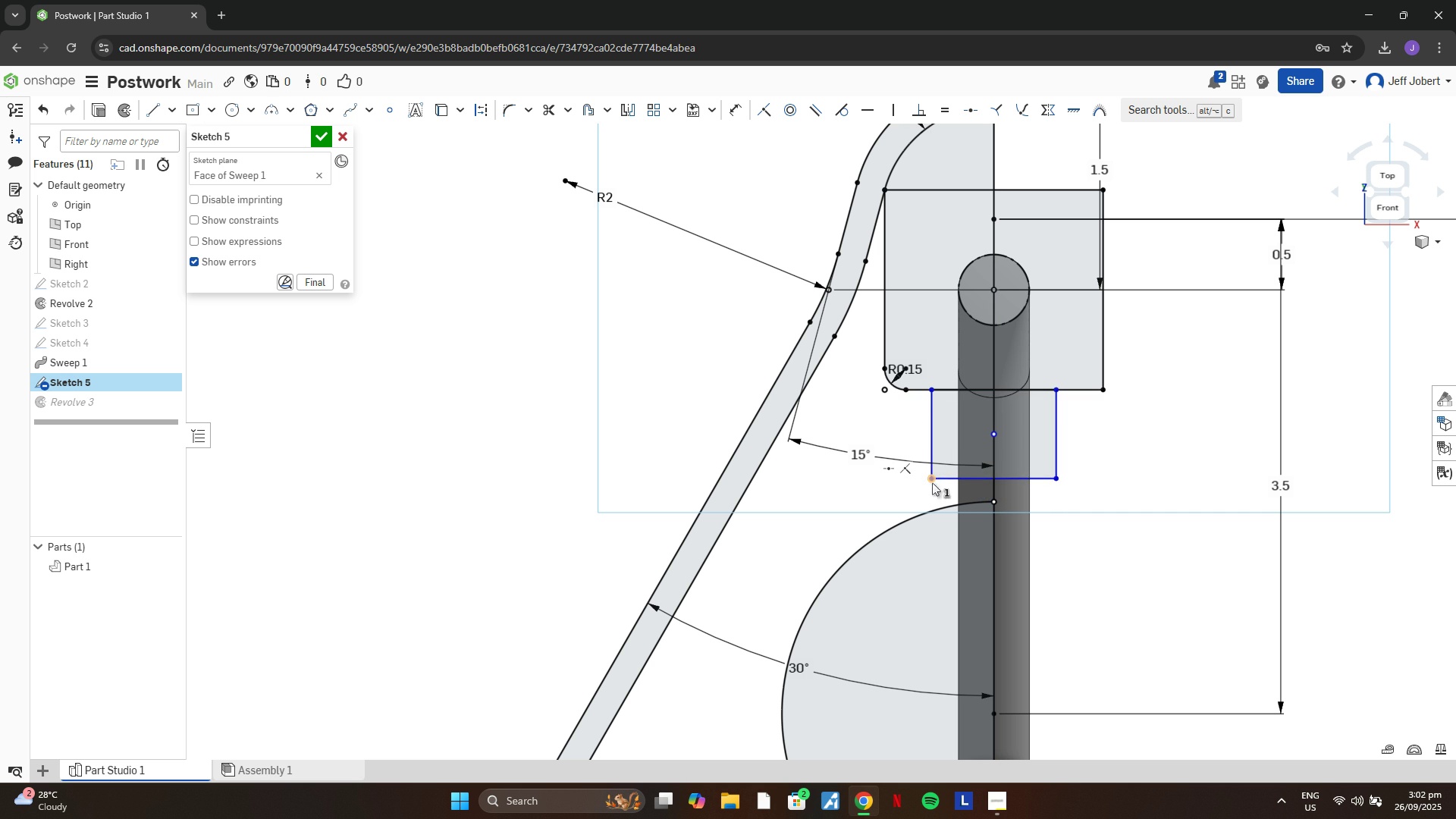 
left_click([932, 481])
 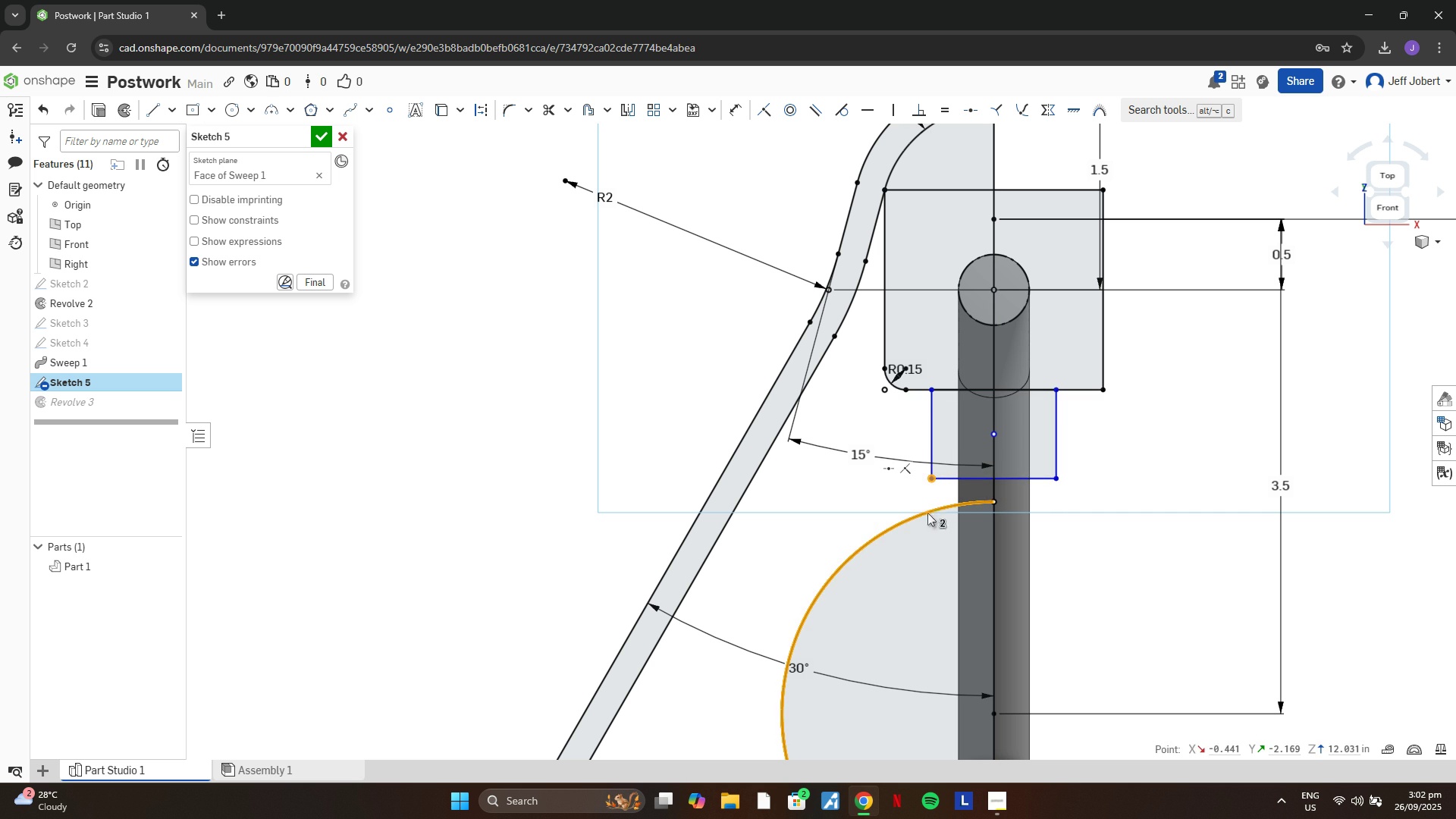 
left_click([927, 513])
 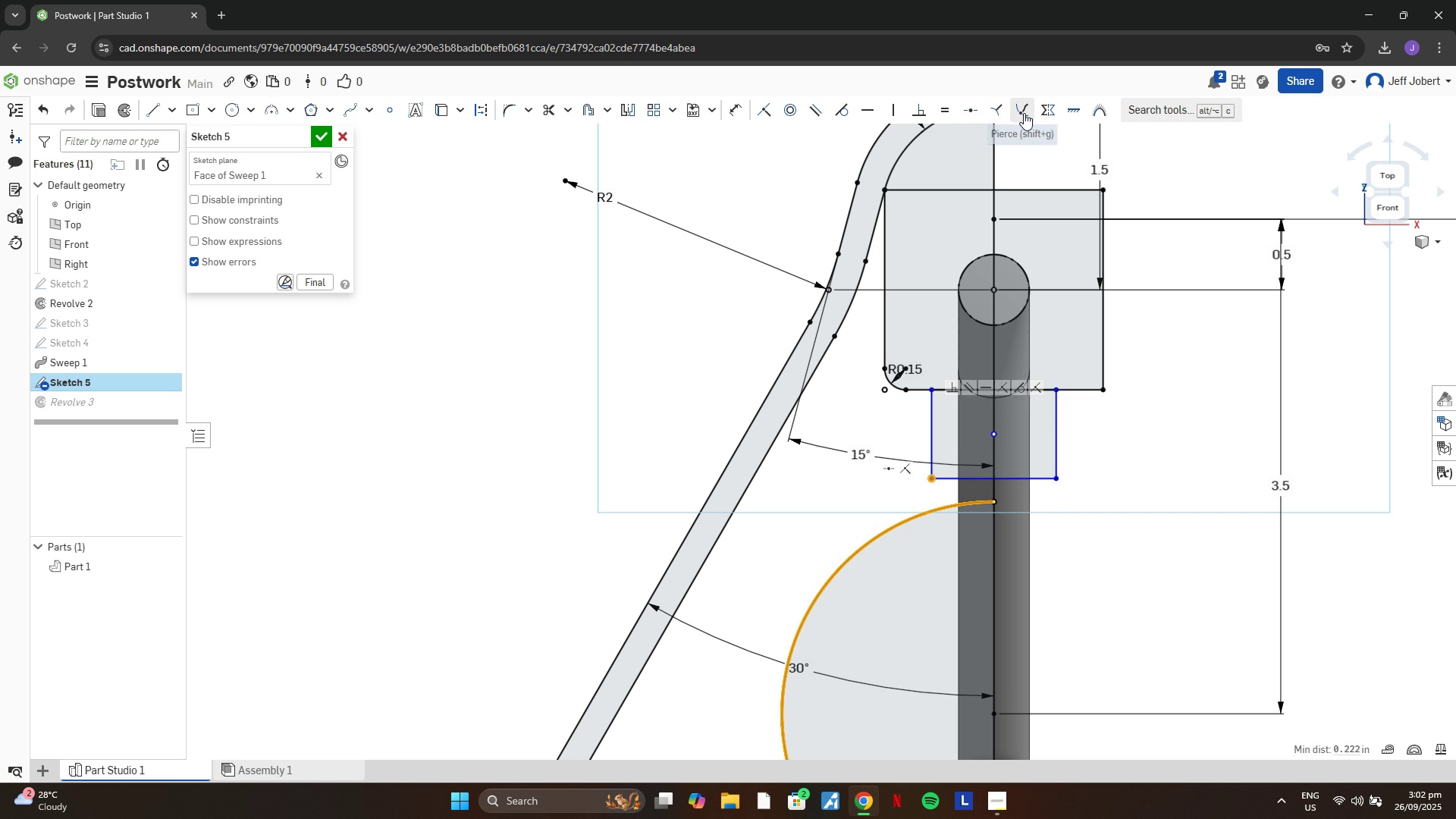 
left_click([1024, 113])
 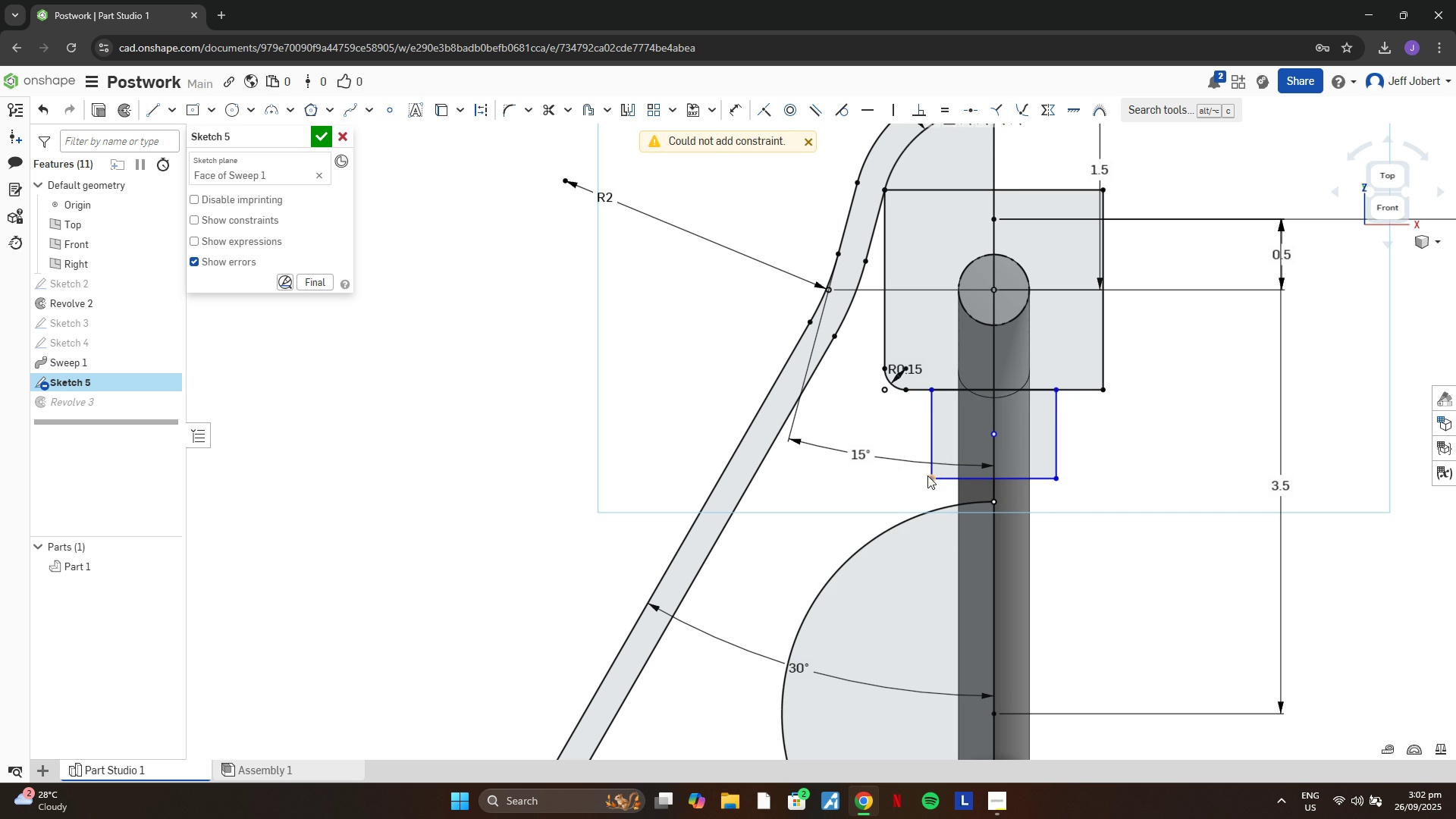 
double_click([931, 512])
 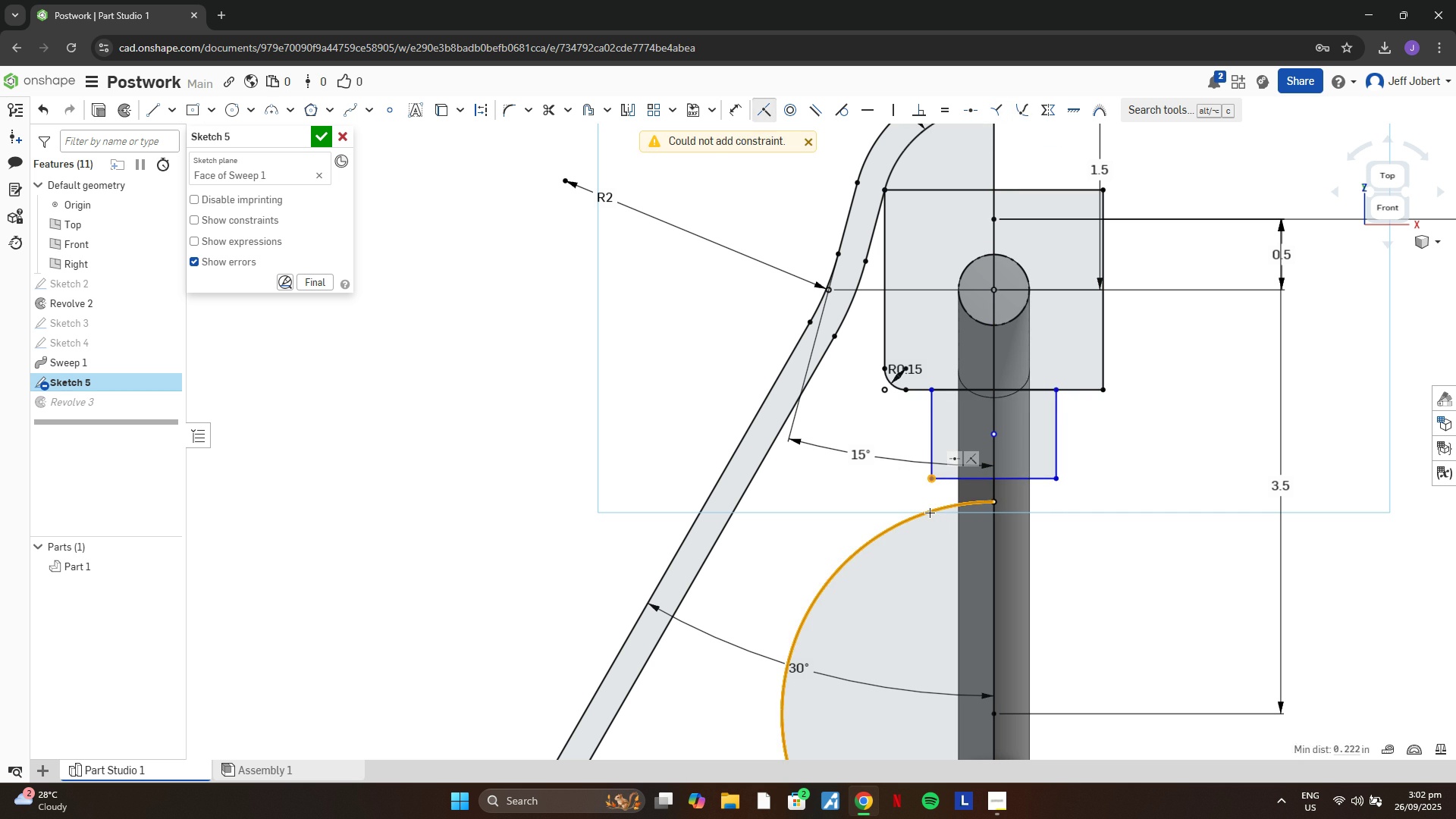 
key(I)
 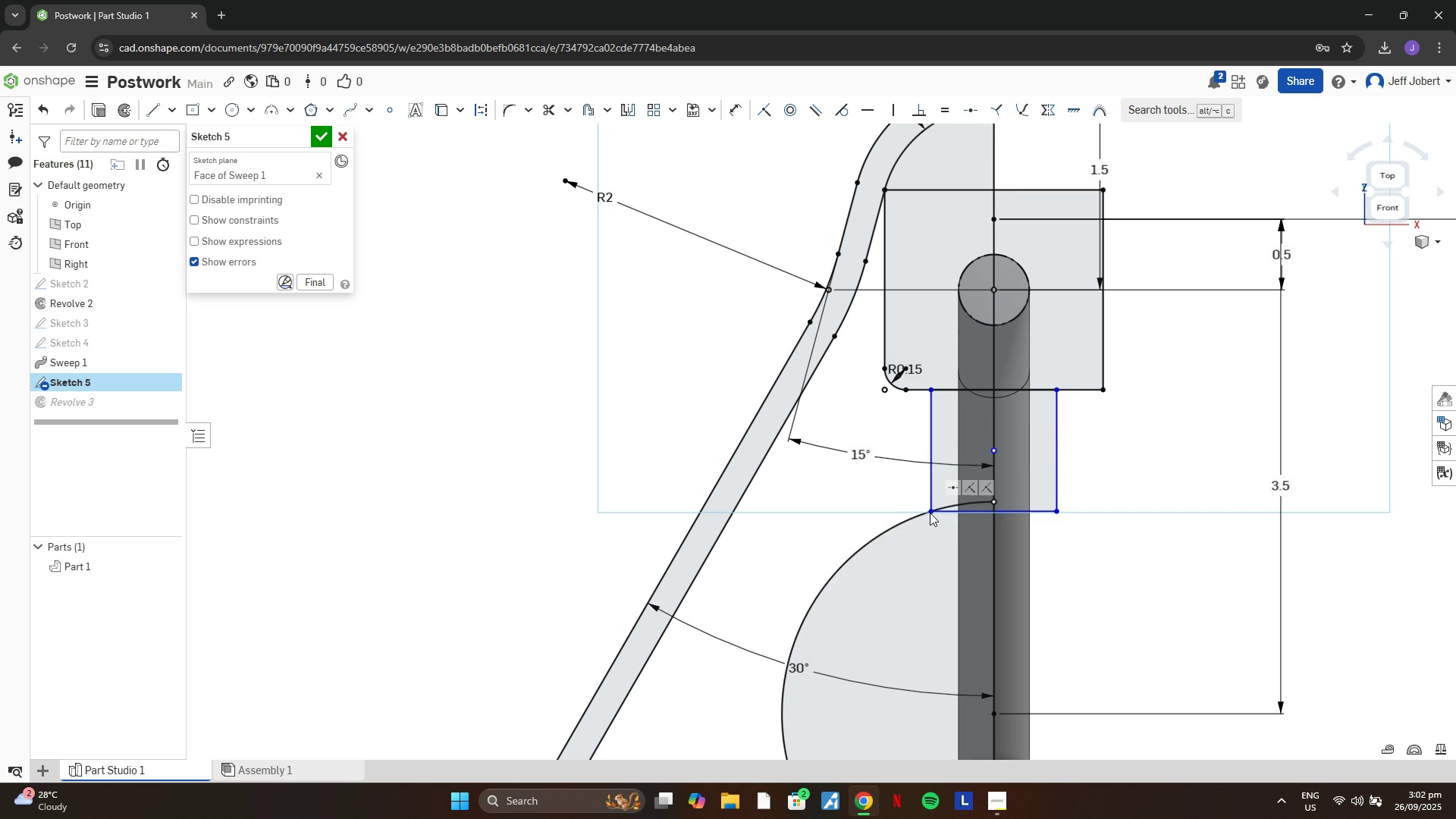 
key(Escape)
 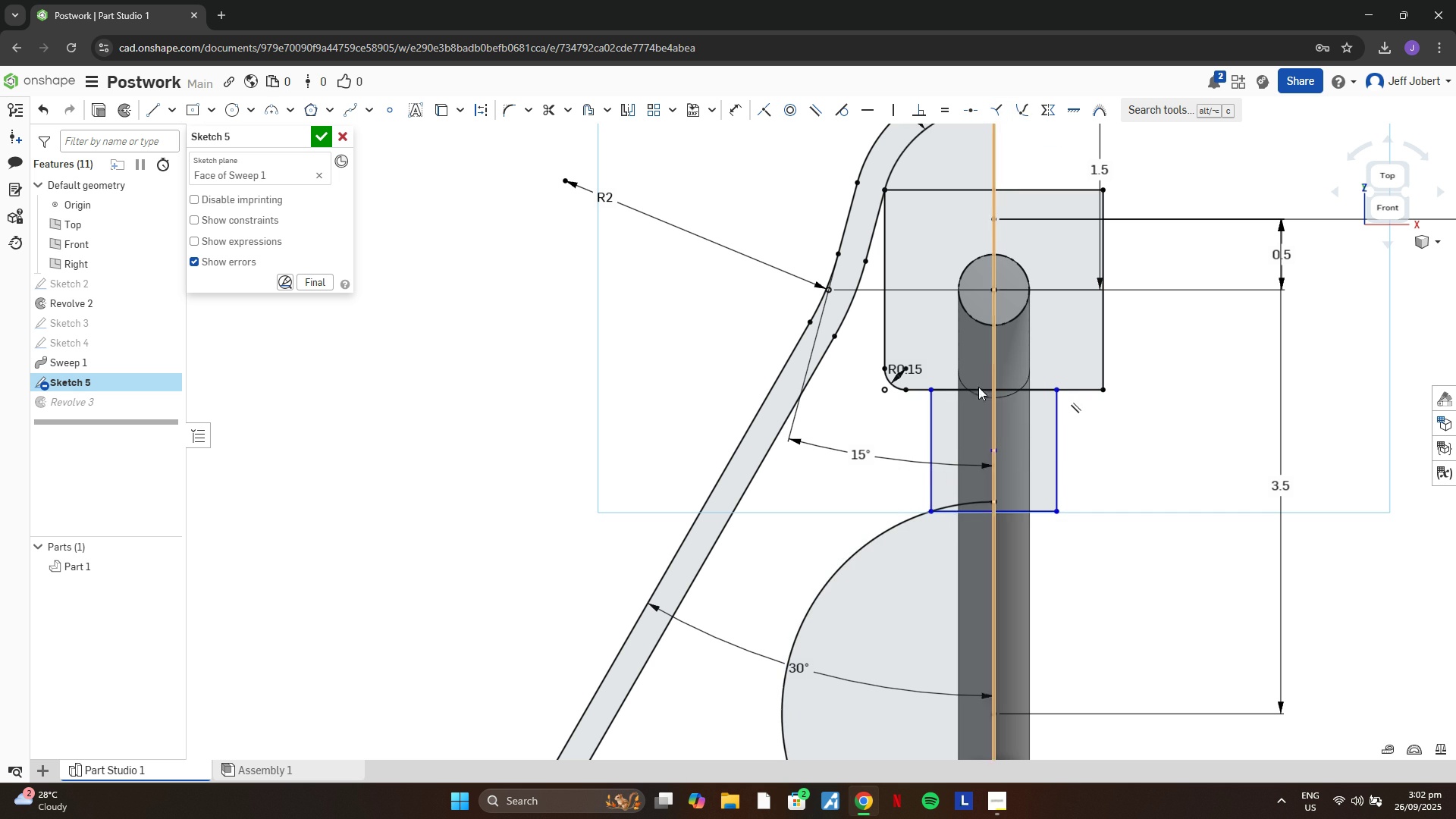 
key(D)
 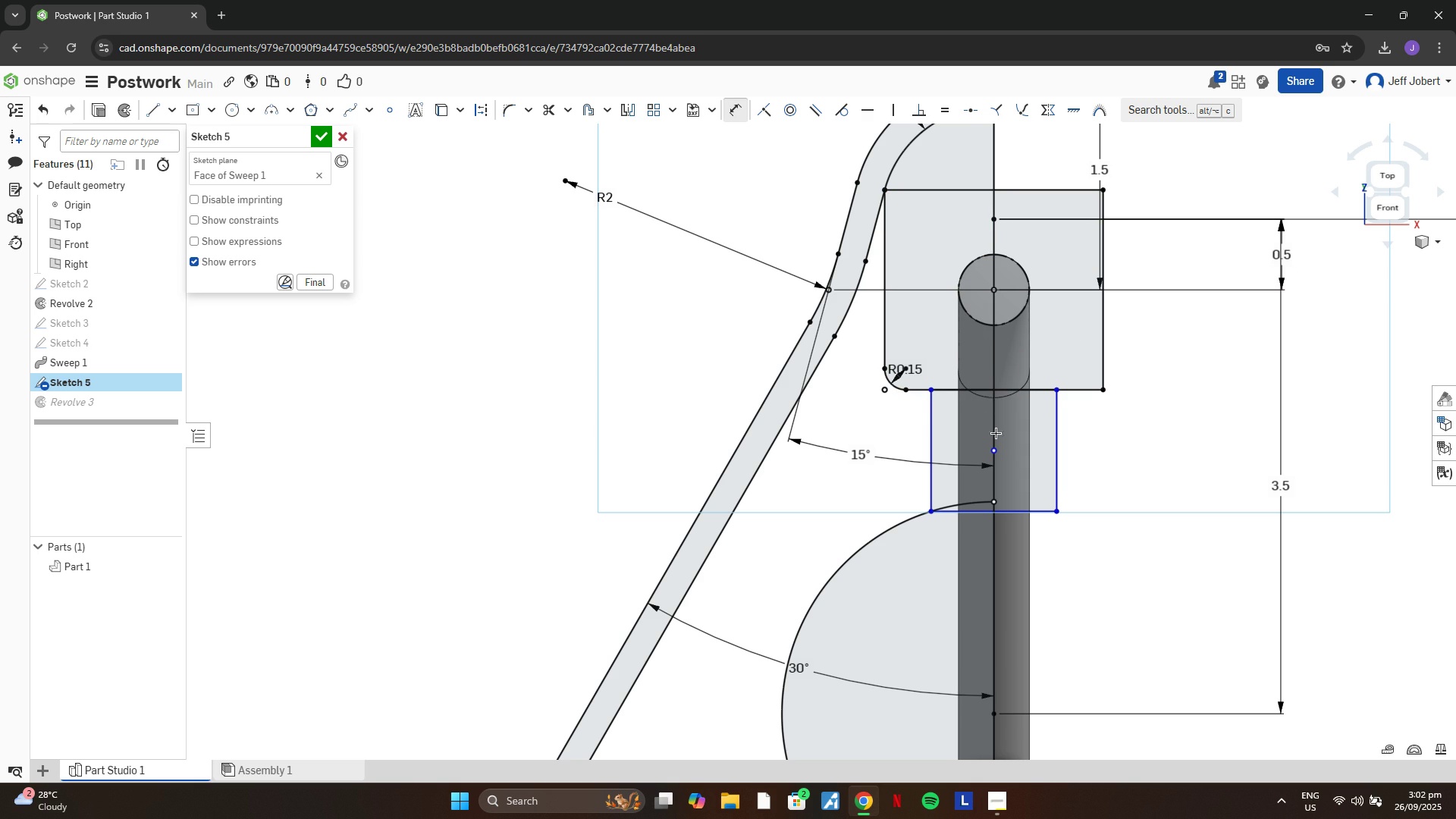 
key(Escape)
 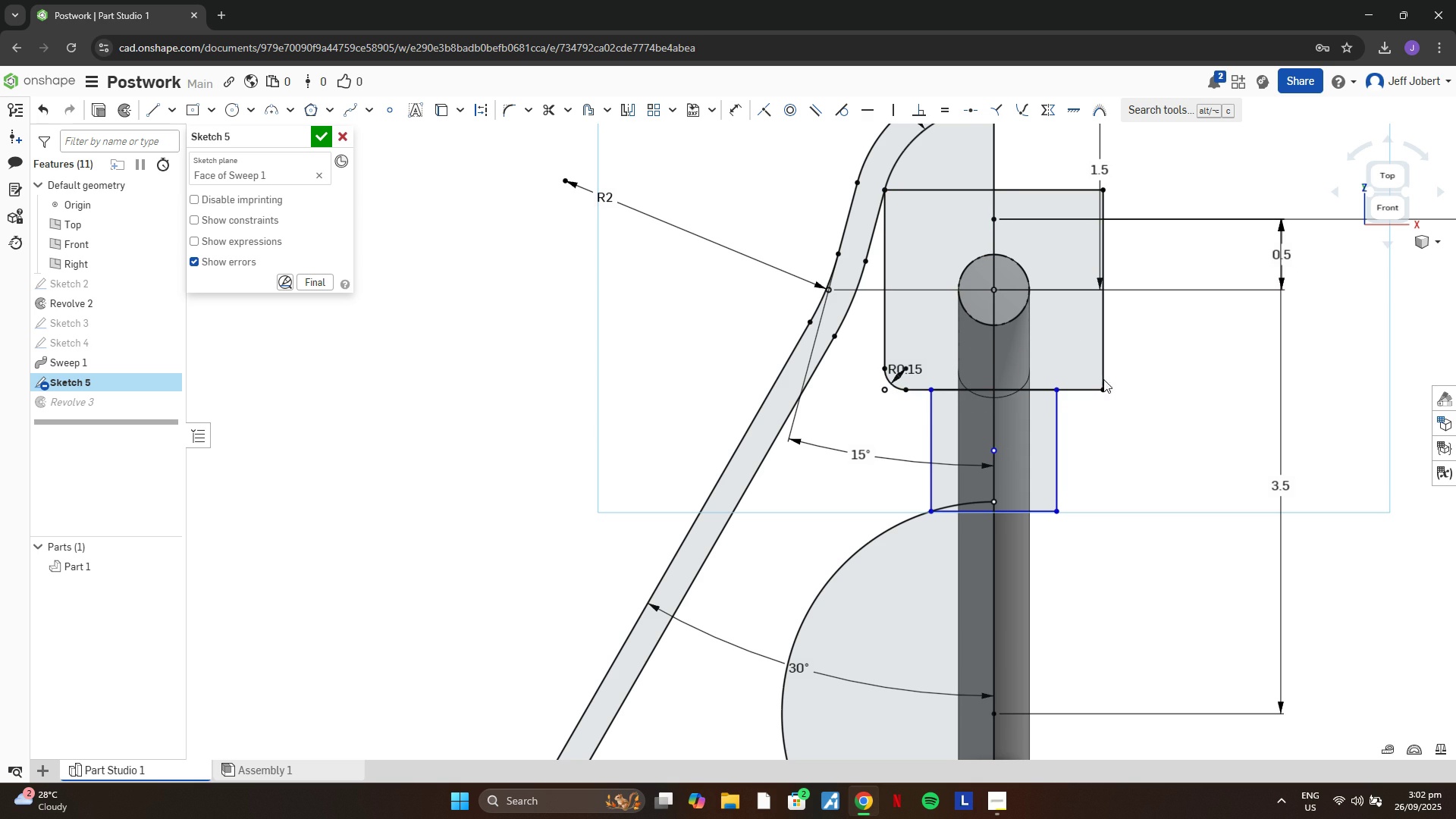 
key(D)
 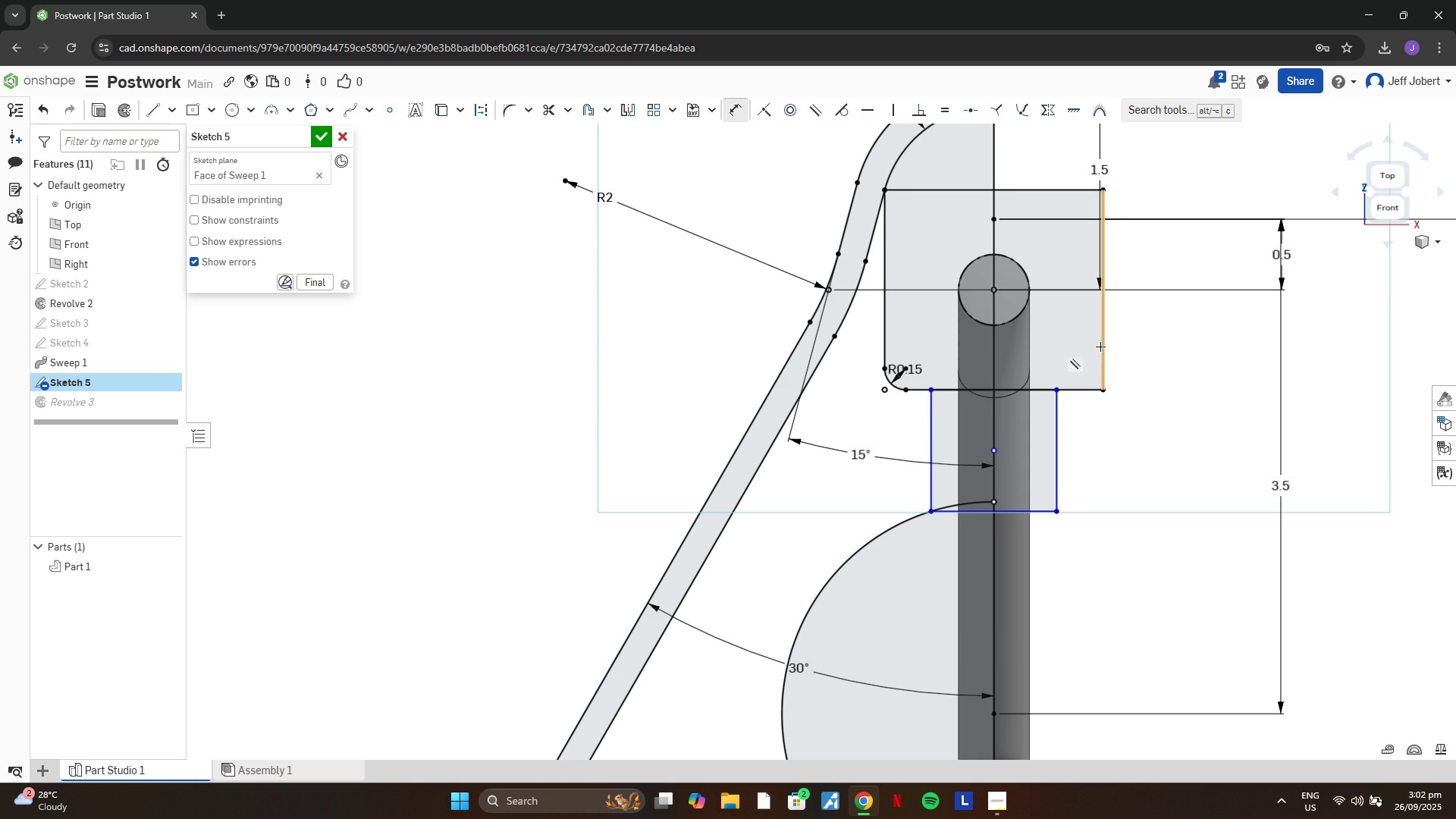 
left_click([1100, 347])
 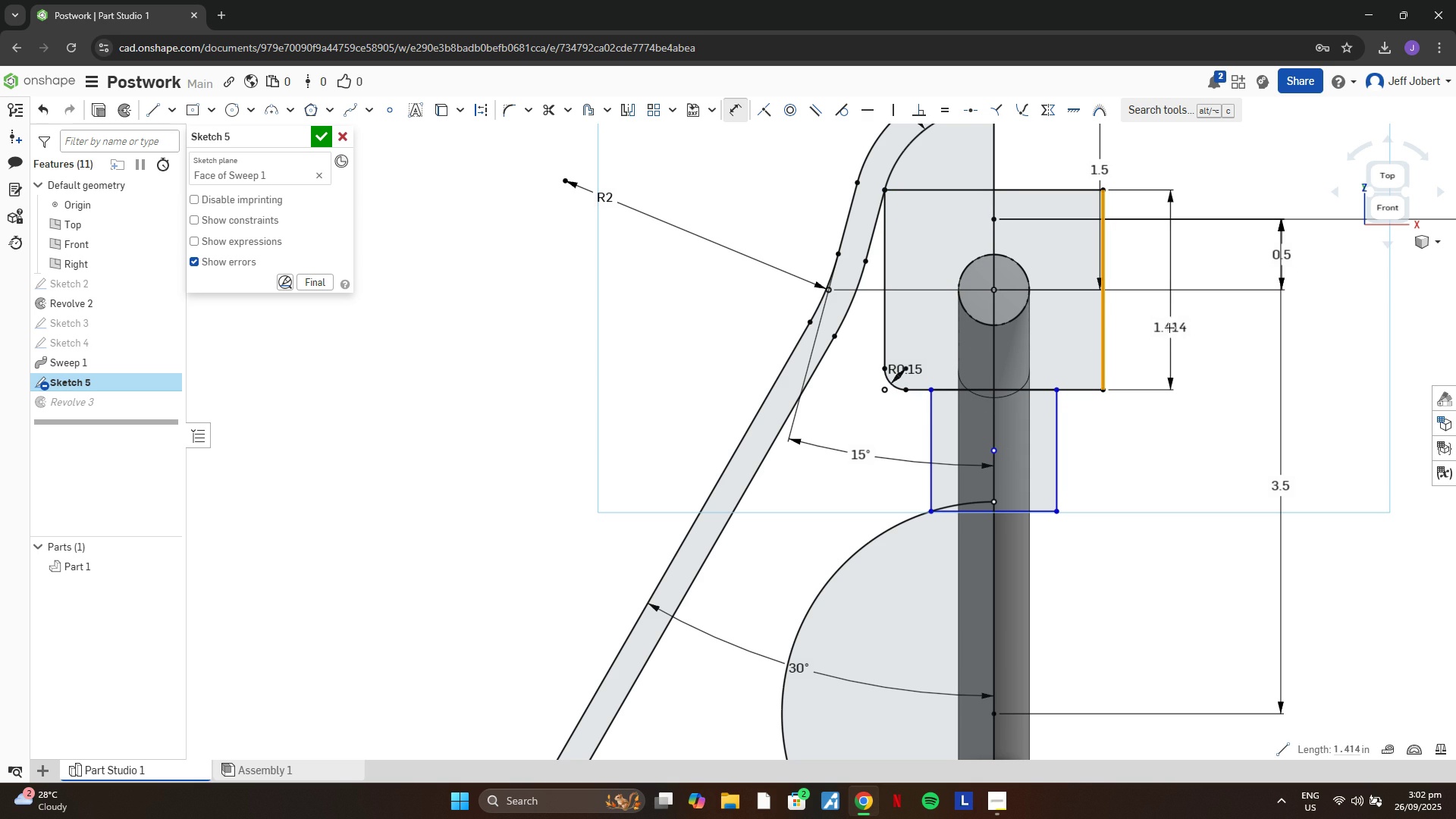 
left_click([1169, 328])
 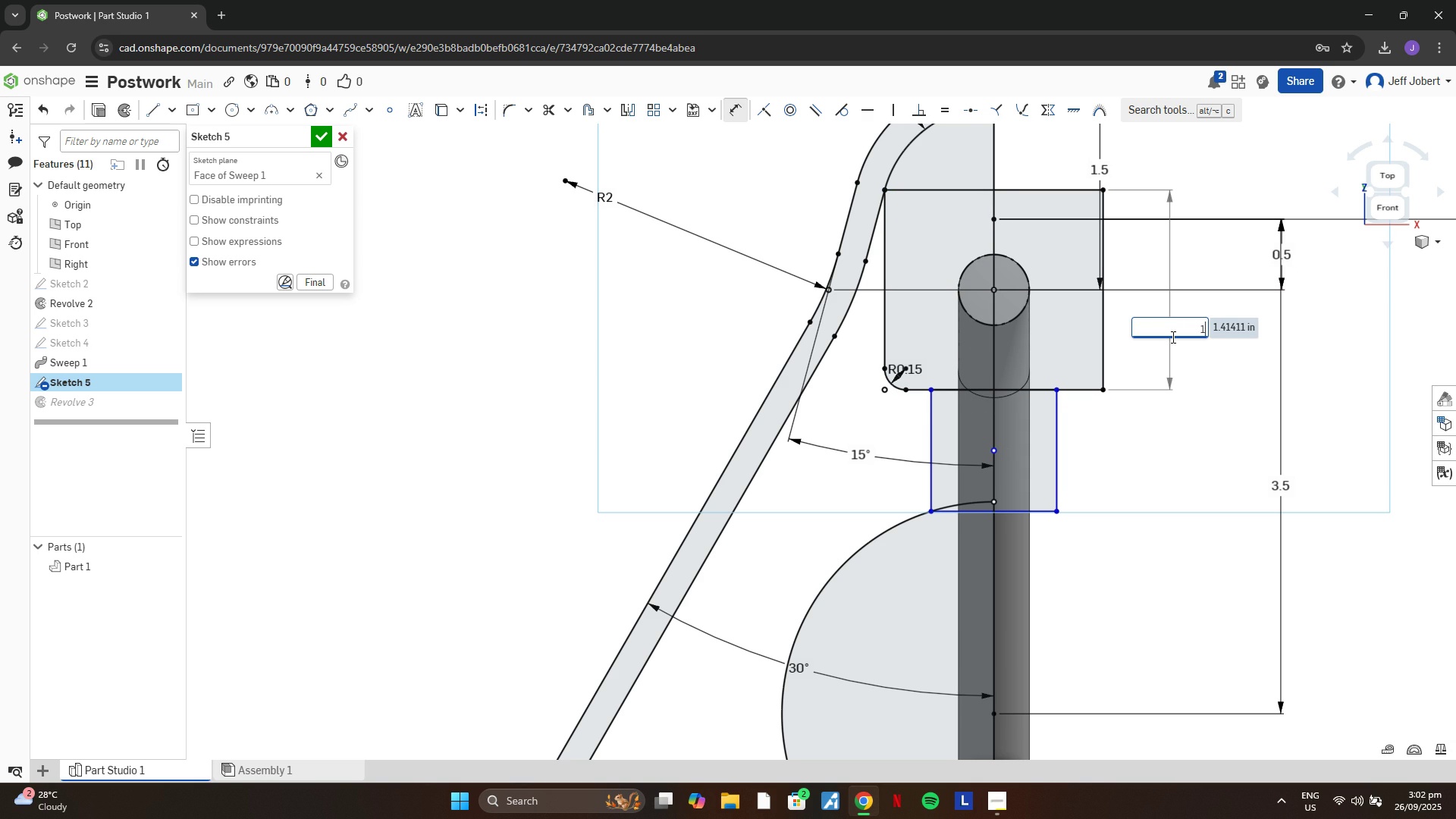 
key(1)
 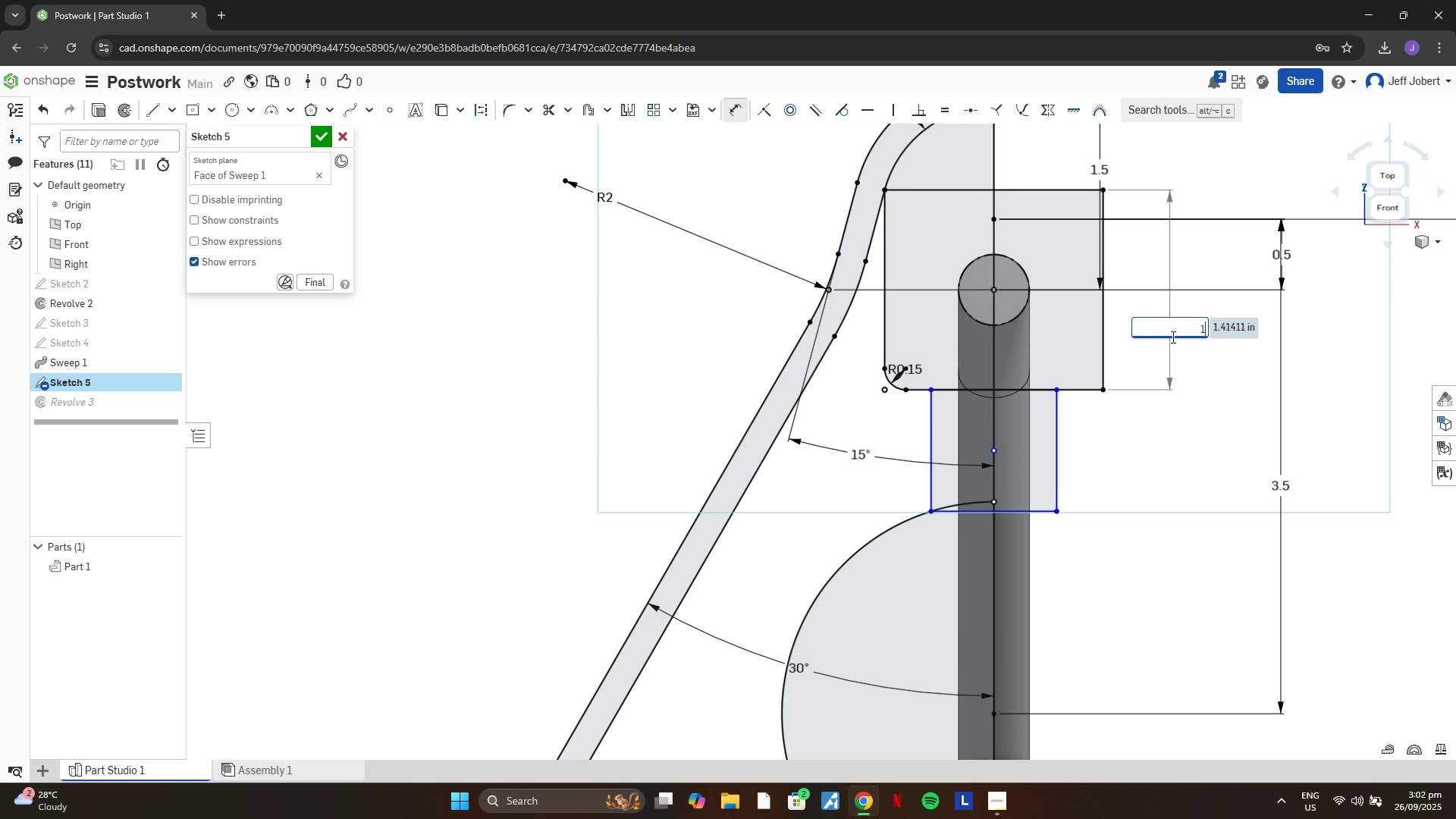 
key(Period)
 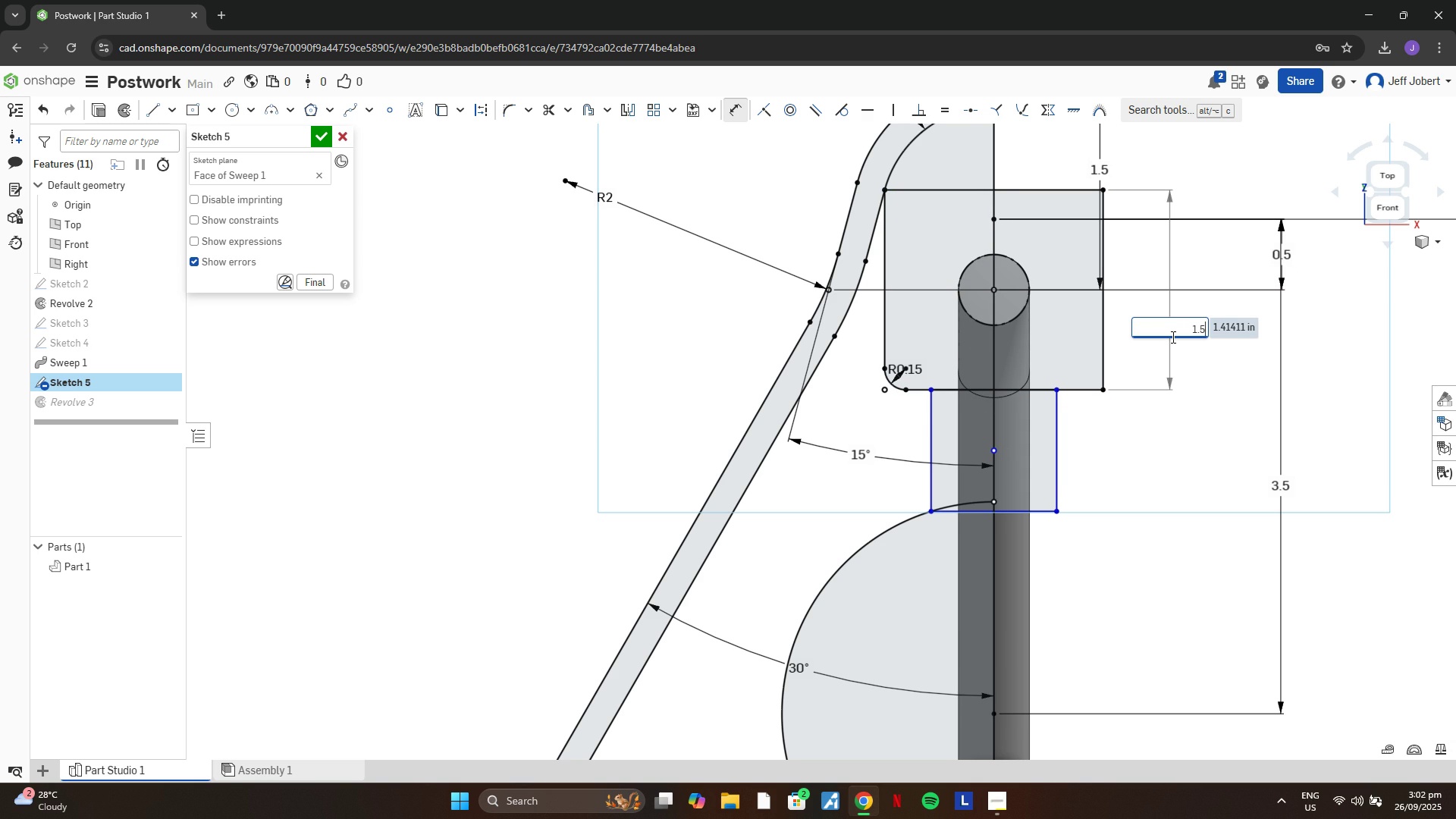 
key(5)
 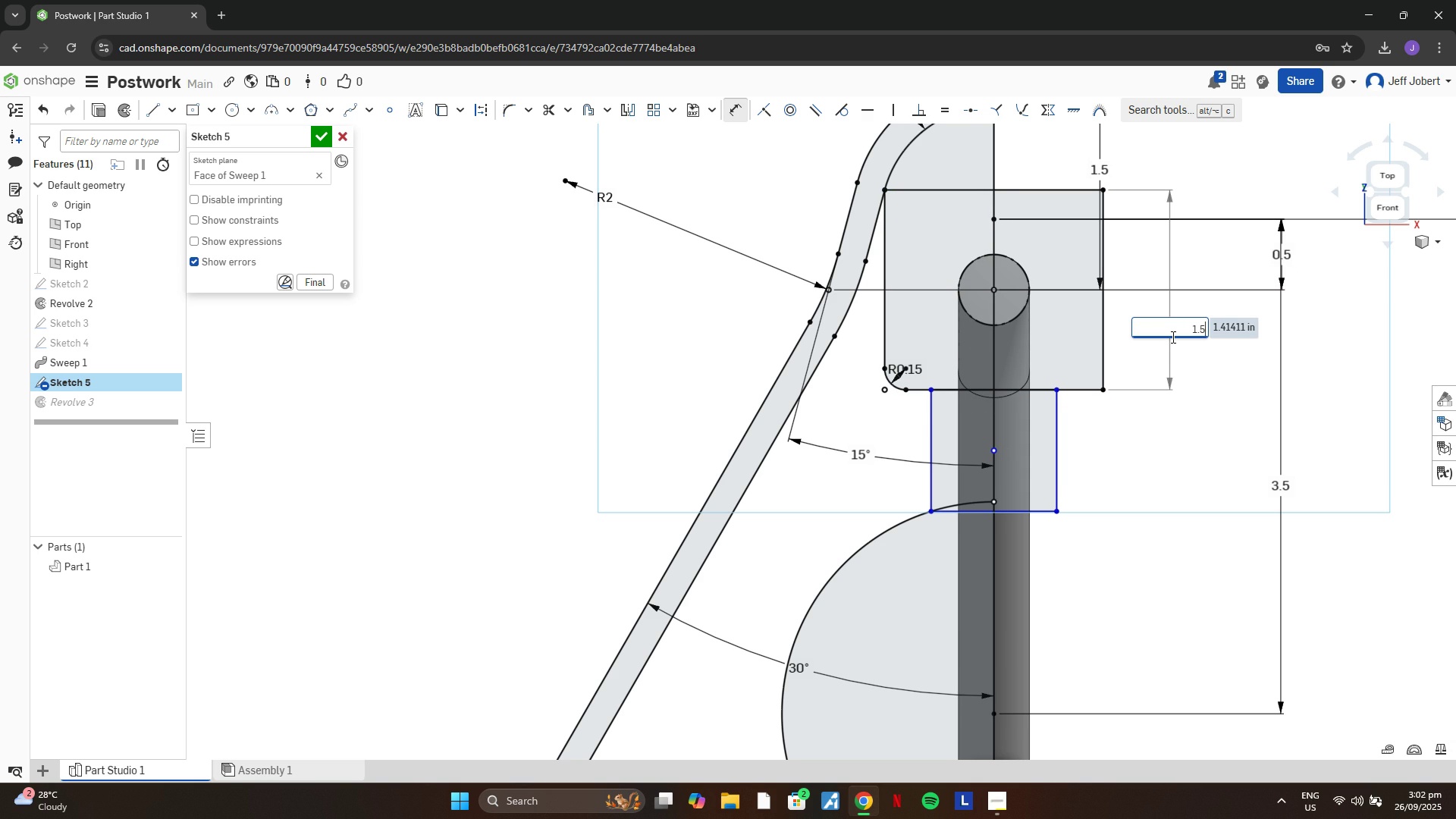 
key(Escape)
 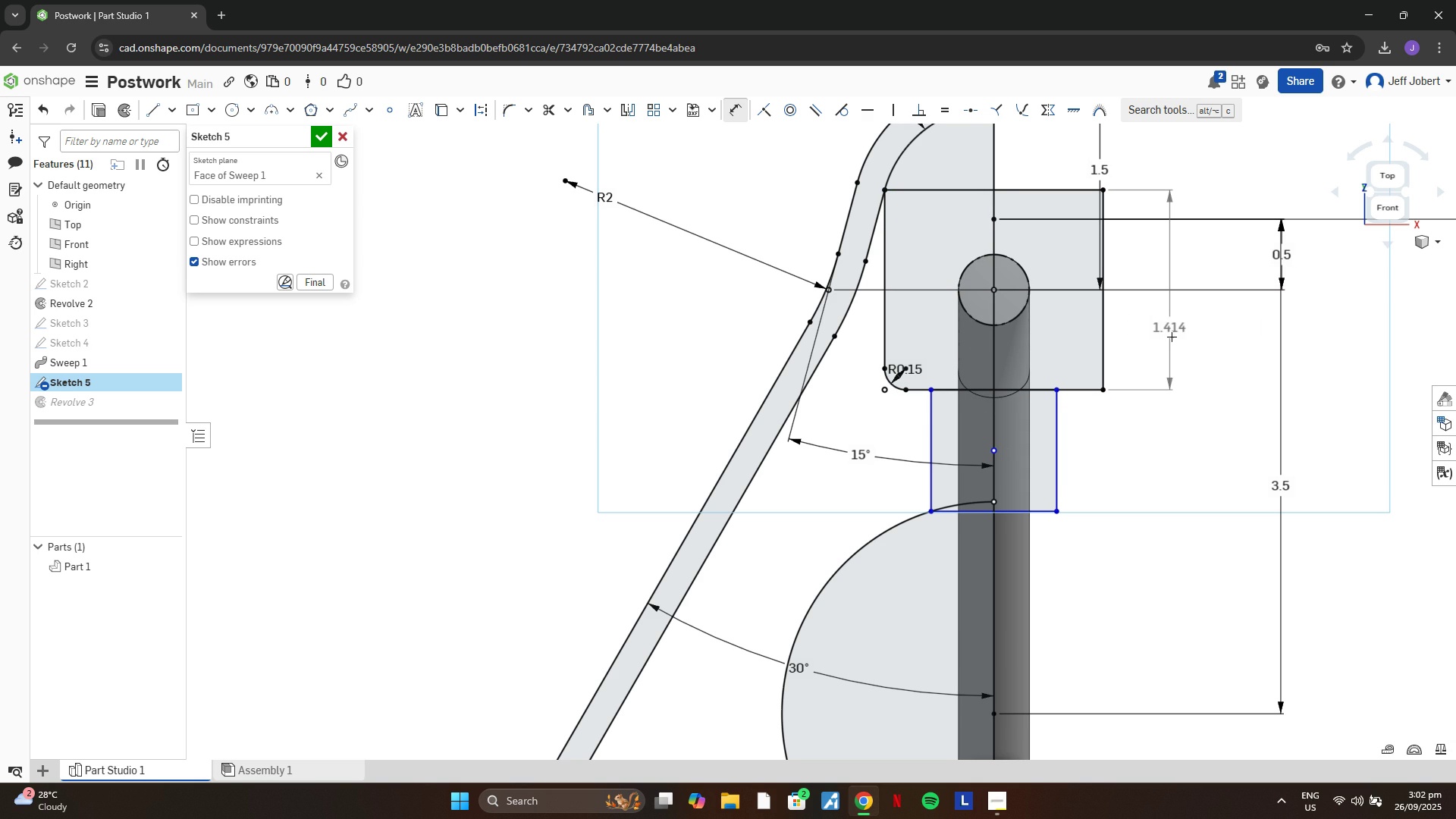 
key(Escape)
 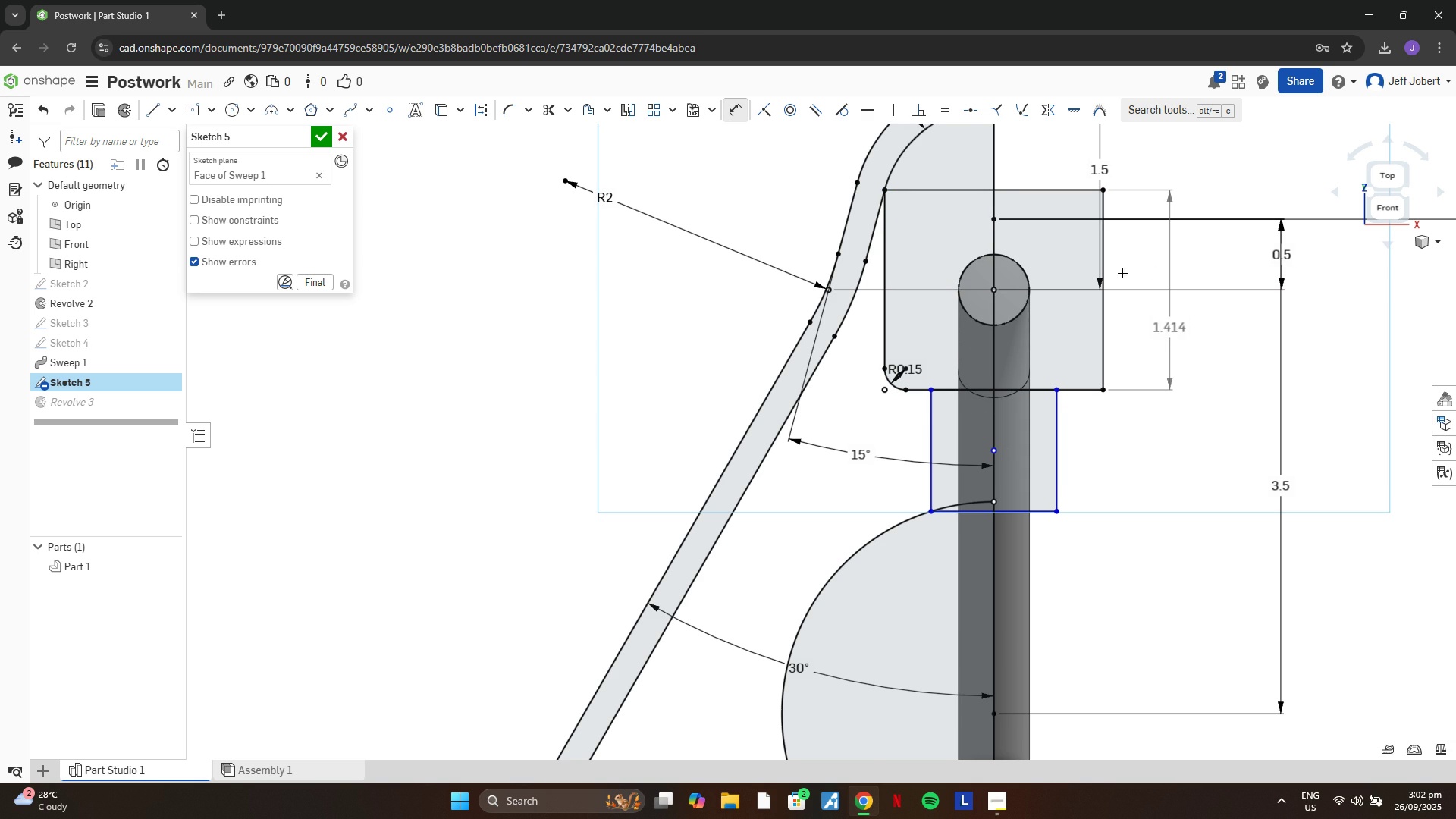 
scroll: coordinate [1072, 413], scroll_direction: up, amount: 1.0
 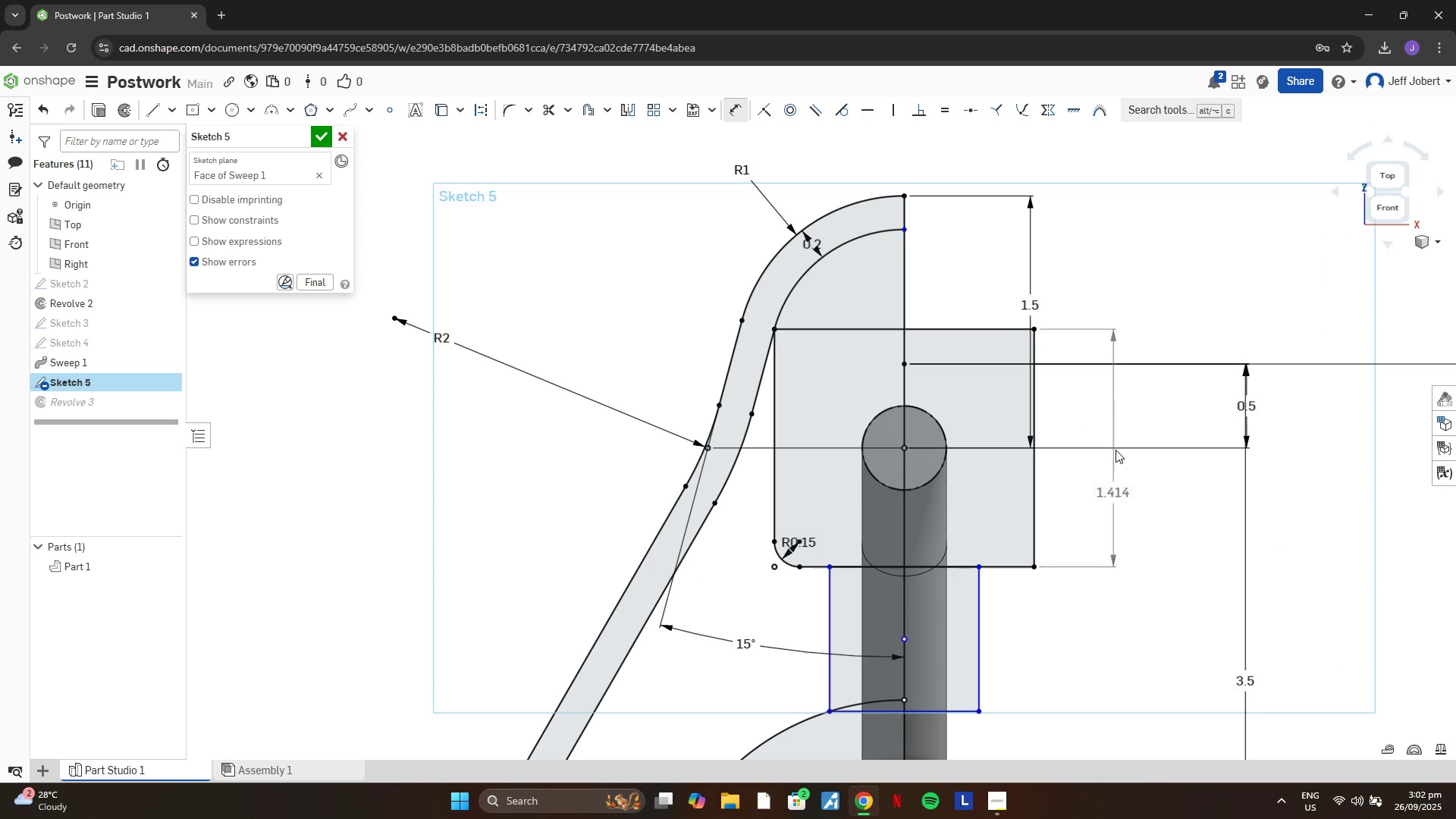 
key(Escape)
 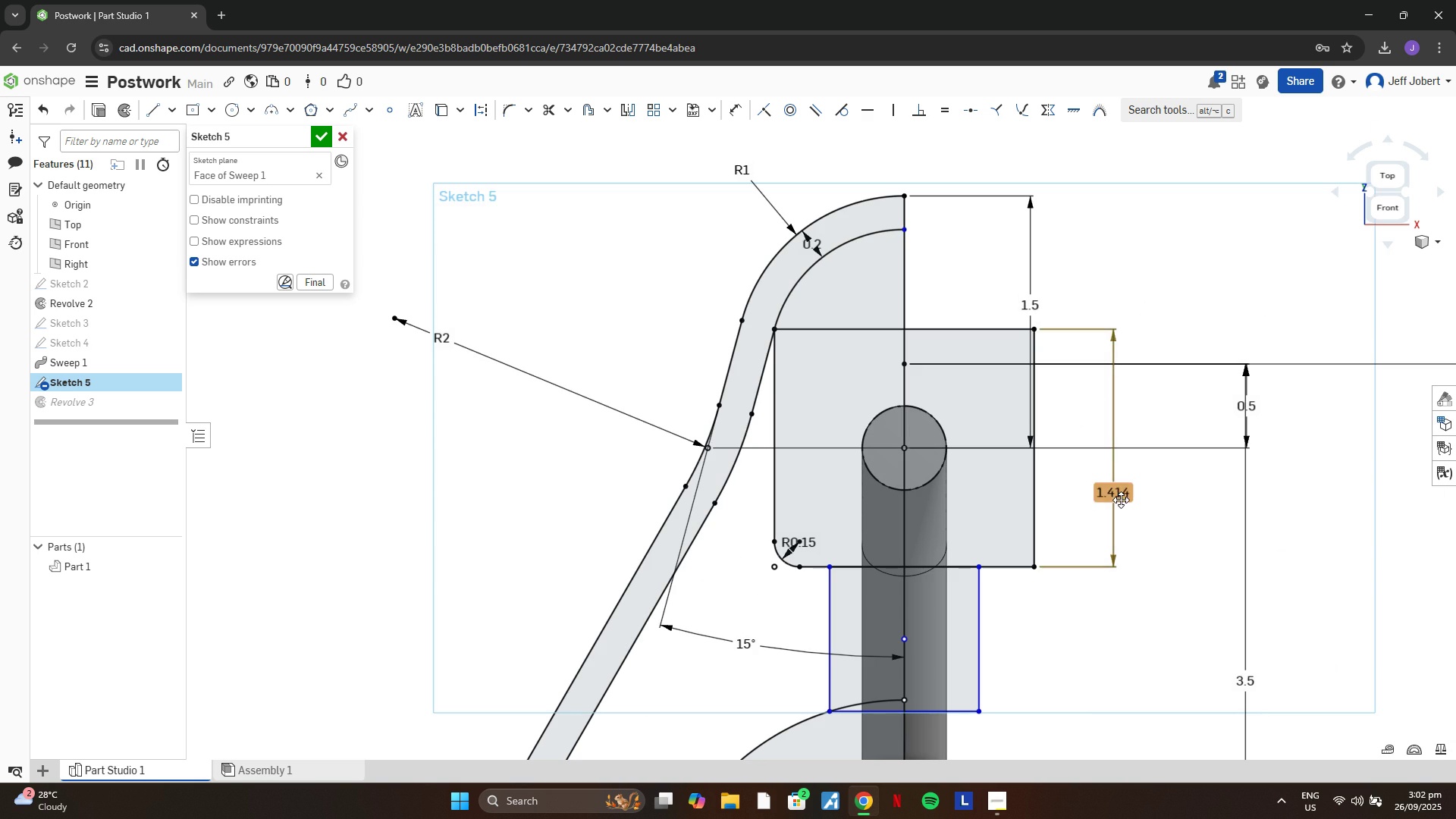 
left_click([1121, 500])
 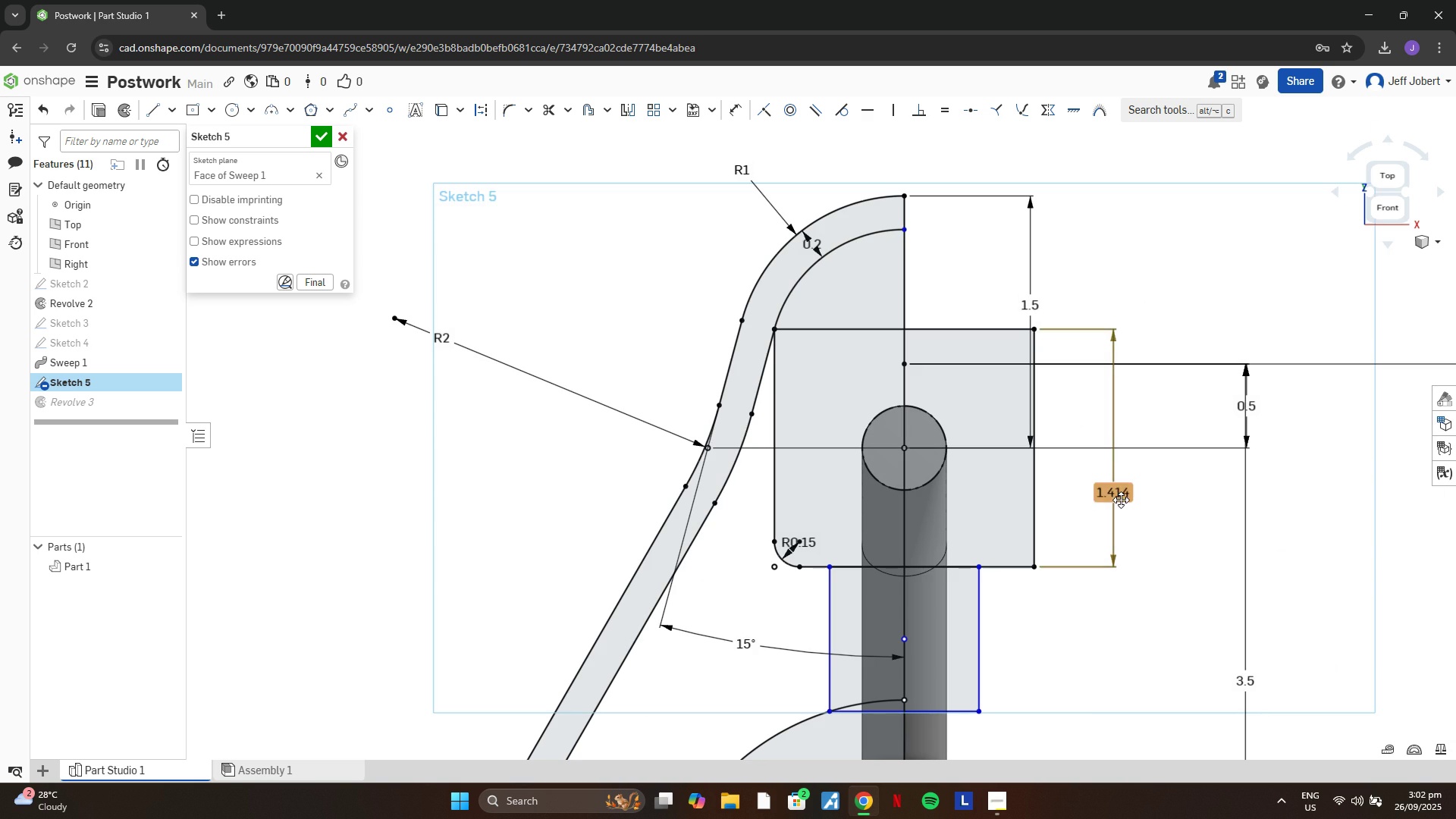 
key(Delete)